 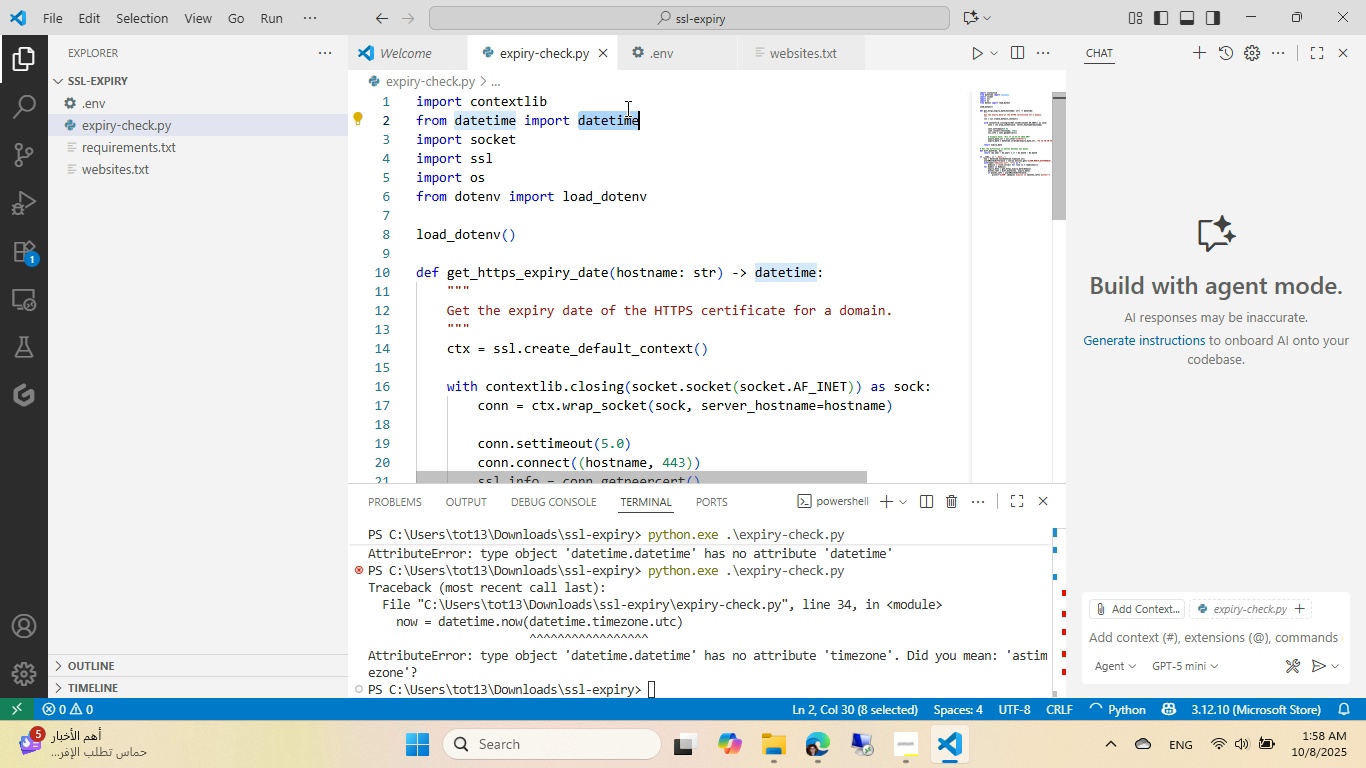 
key(Control+Space)
 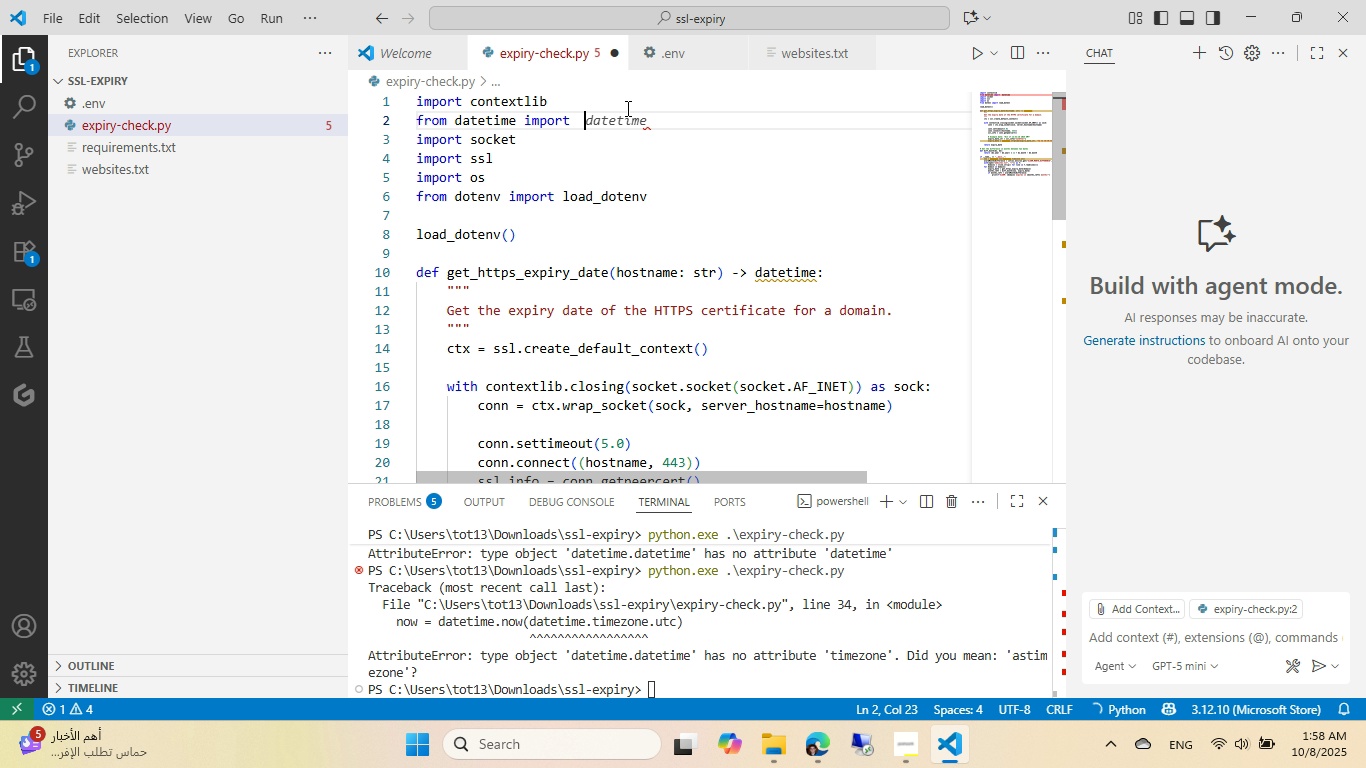 
key(Control+ControlLeft)
 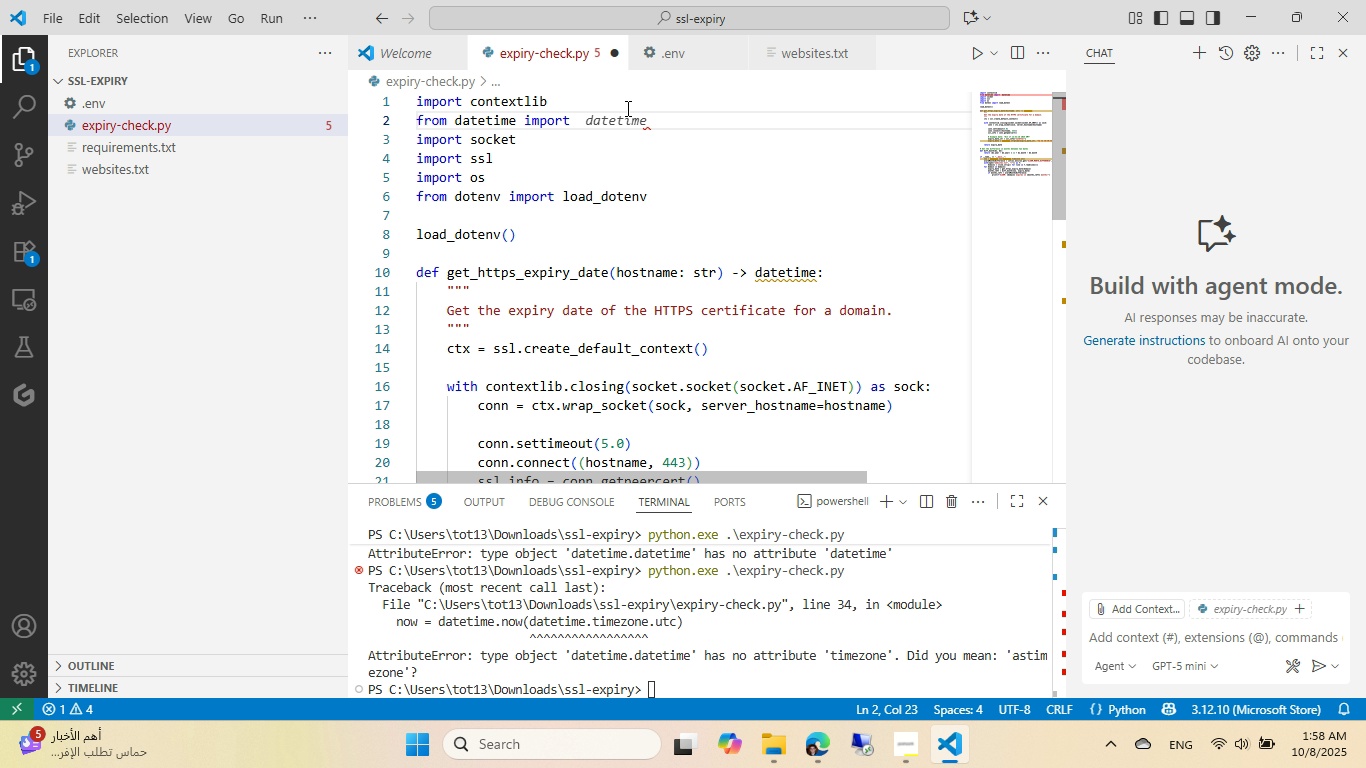 
key(Z)
 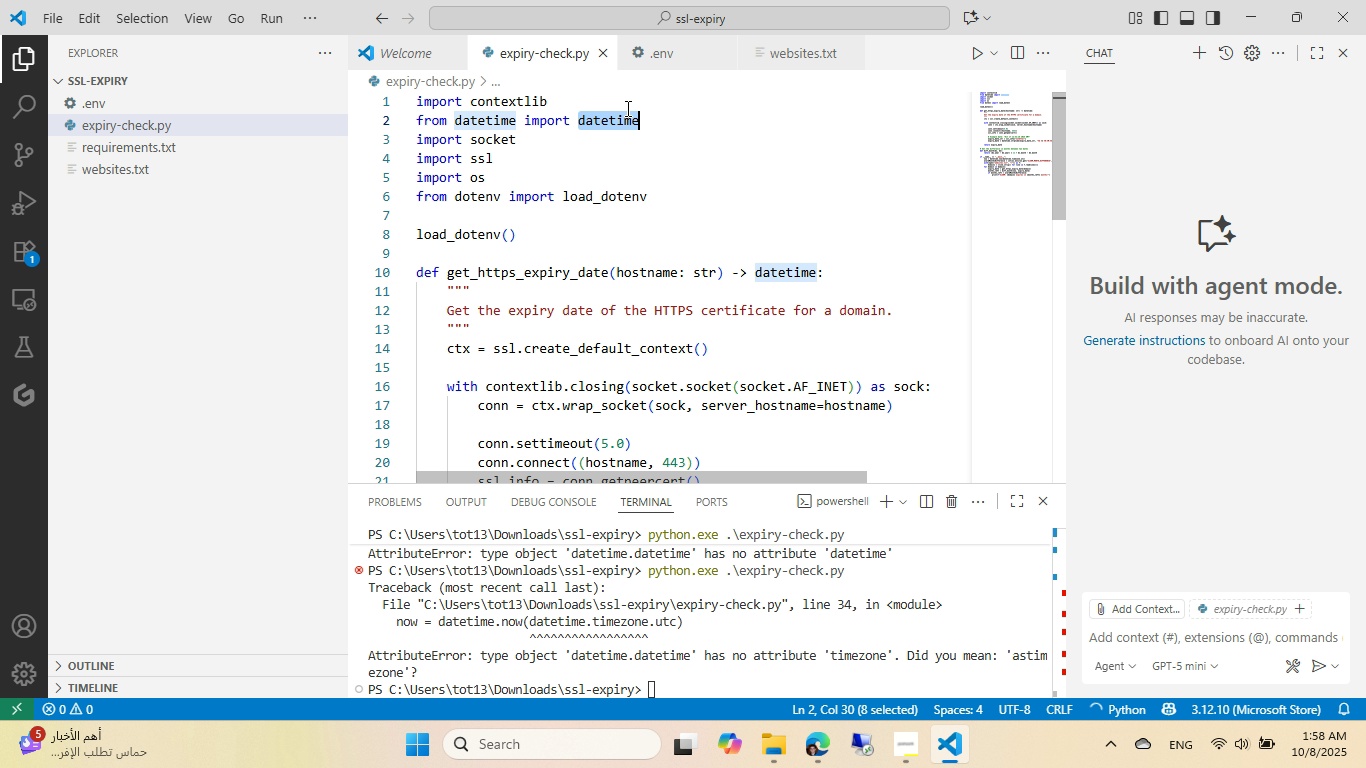 
key(Control+ArrowRight)
 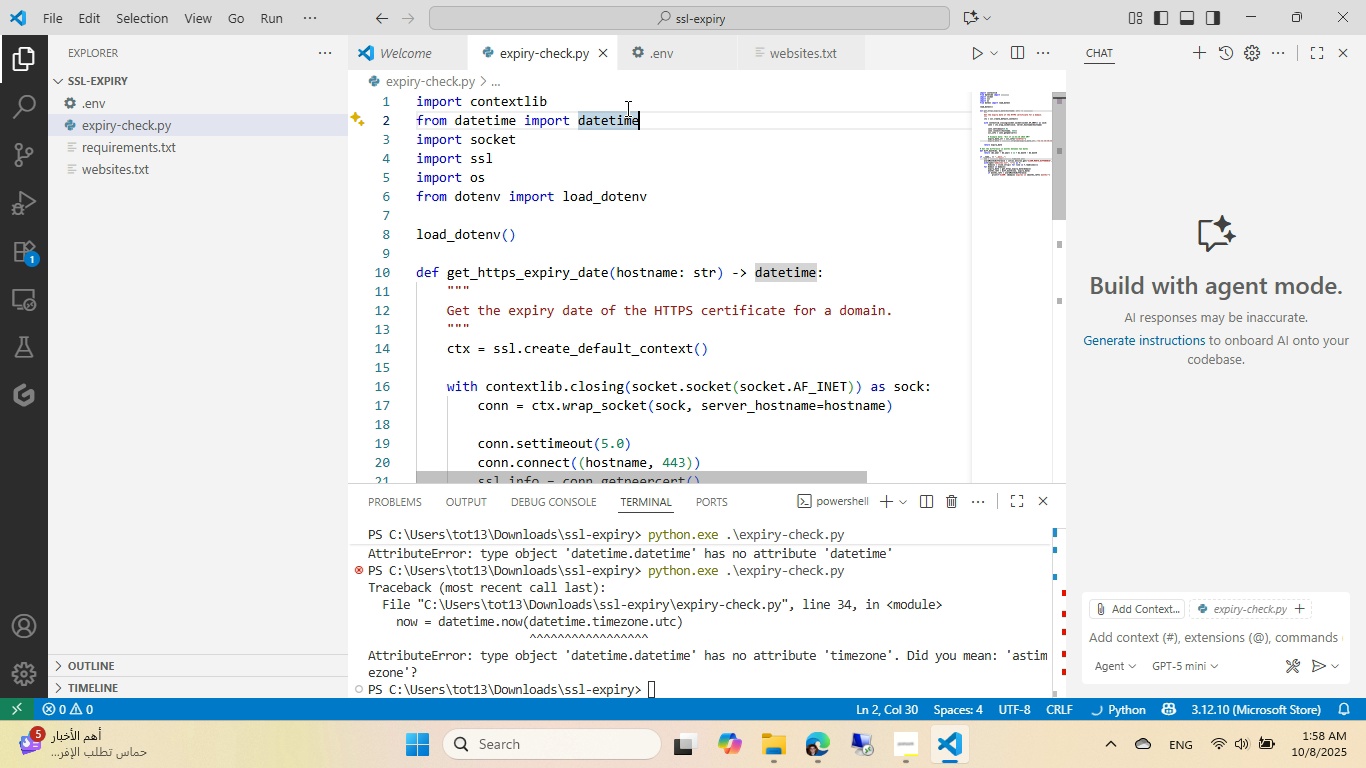 
type( as dt)
 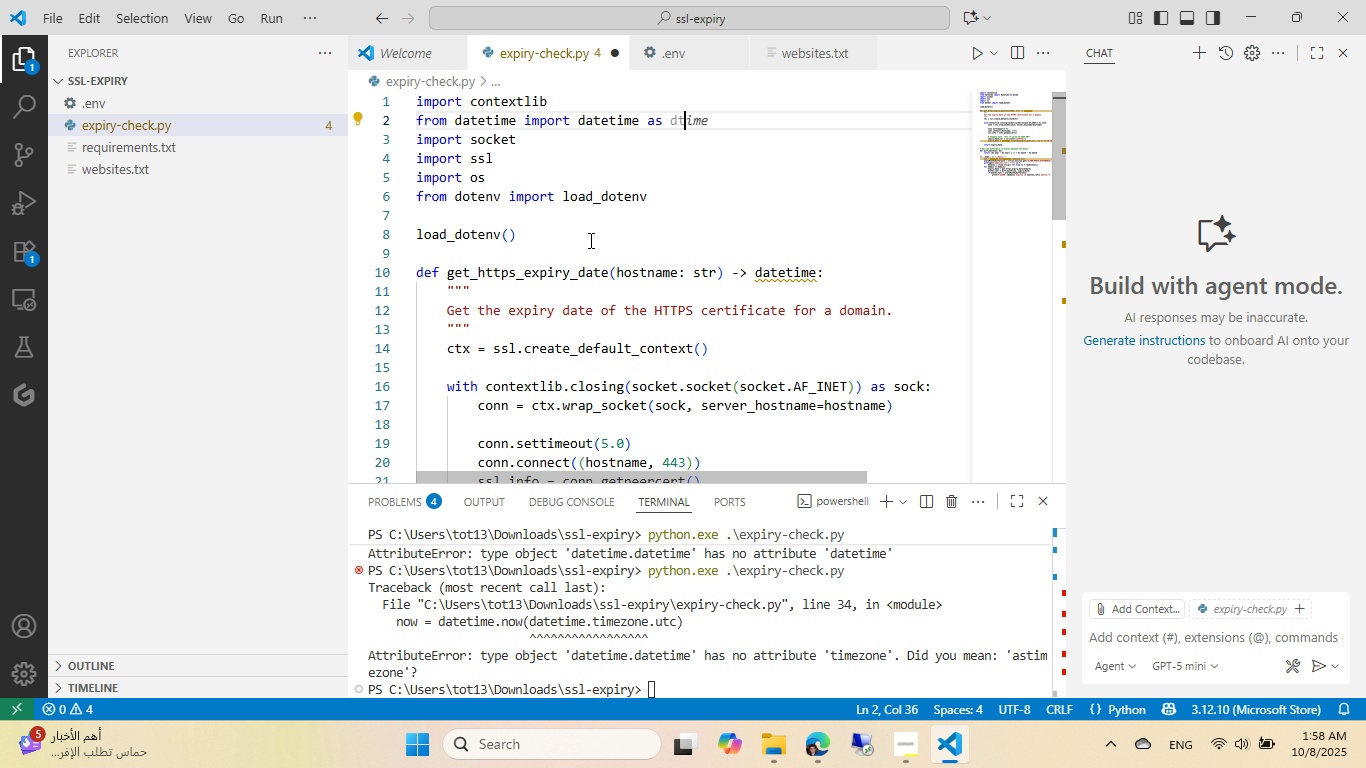 
left_click([604, 235])
 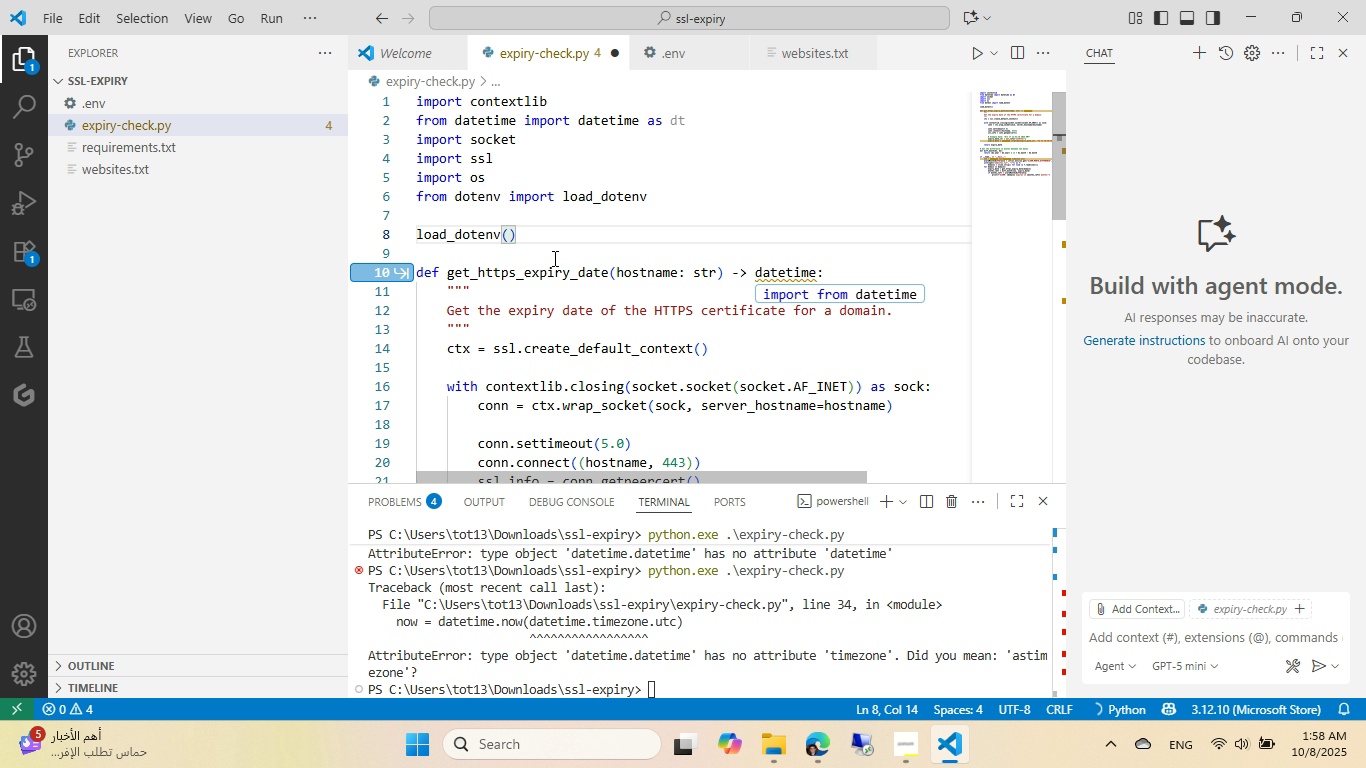 
scroll: coordinate [553, 258], scroll_direction: down, amount: 6.0
 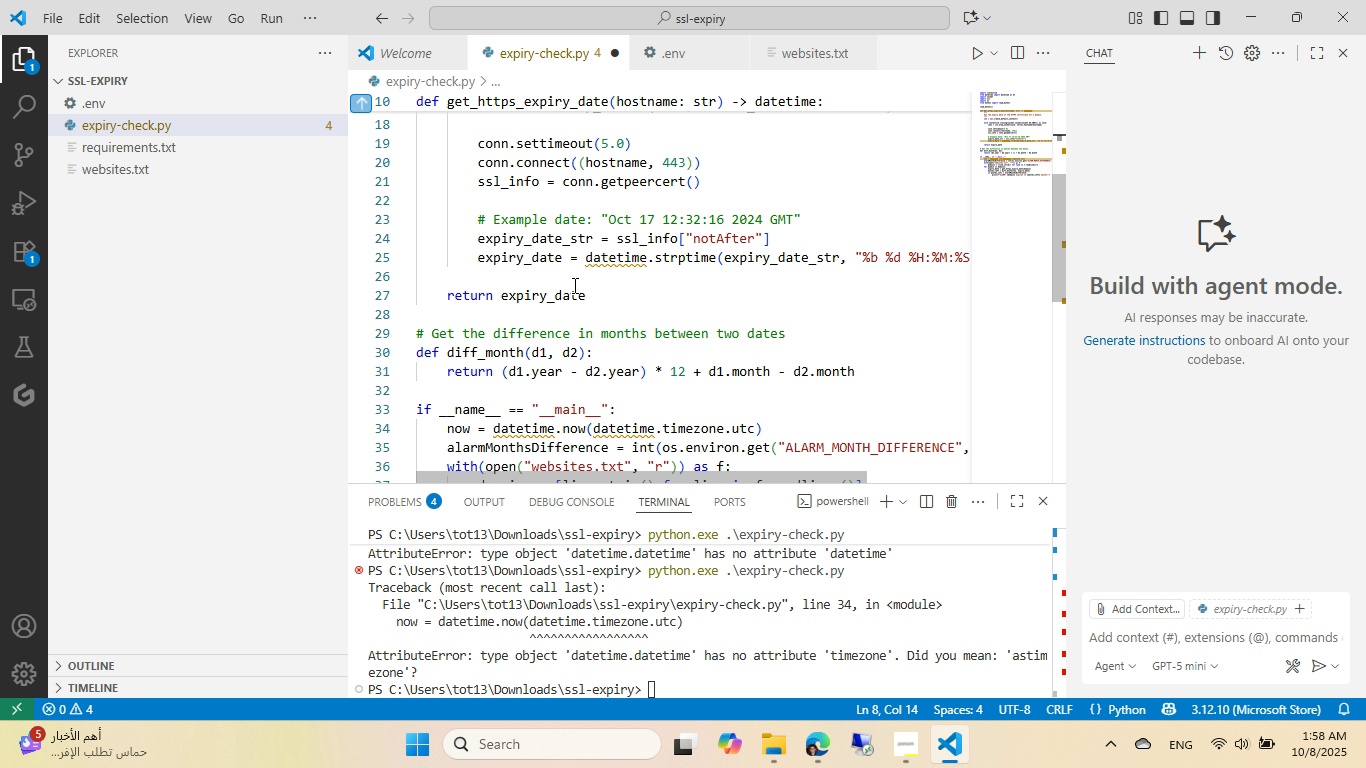 
left_click([573, 285])
 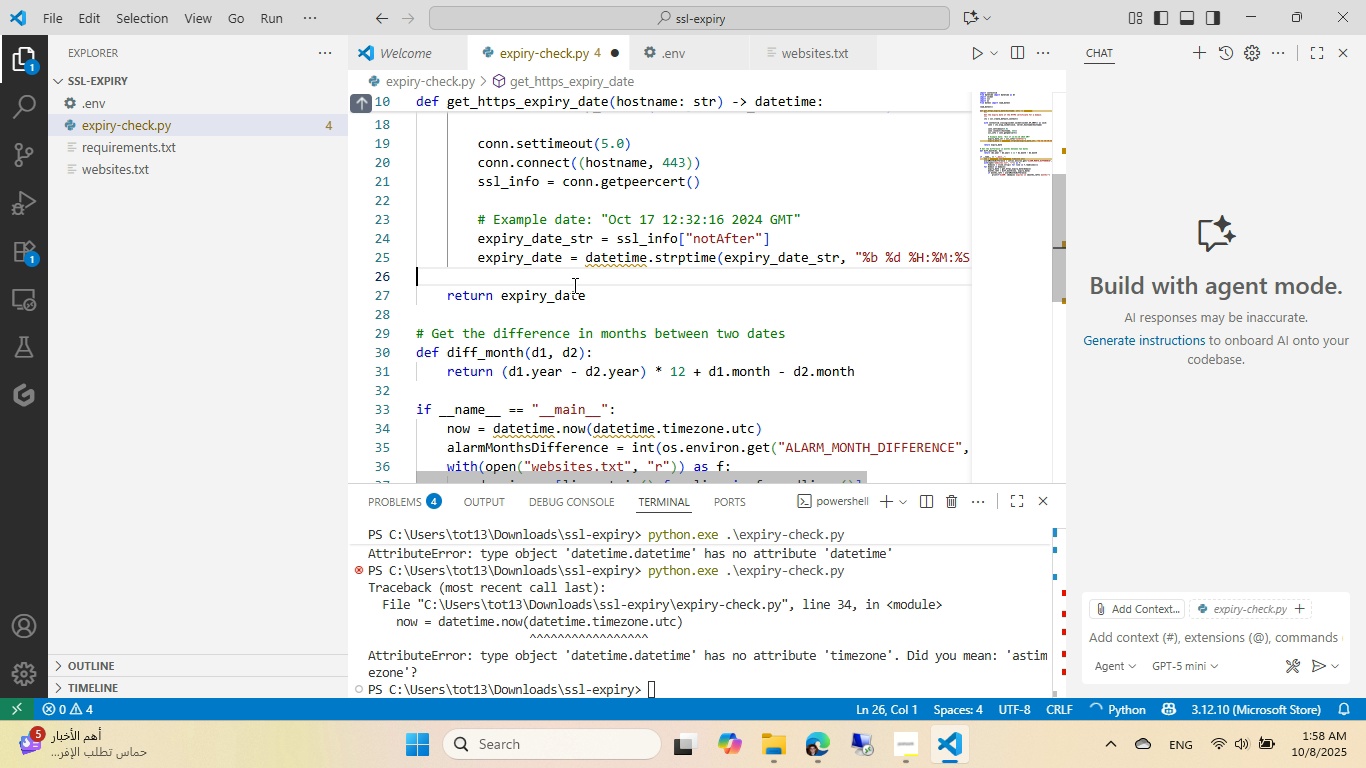 
key(D)
 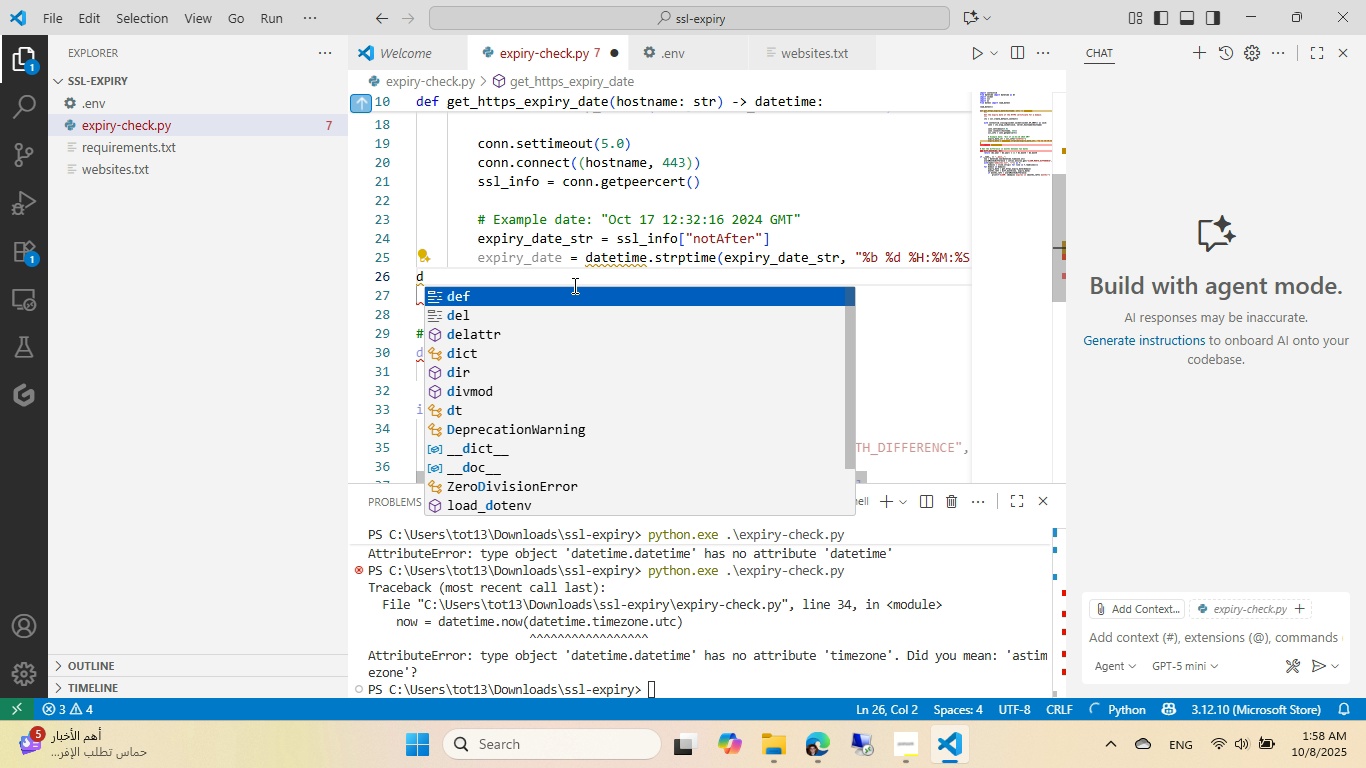 
key(Backspace)
 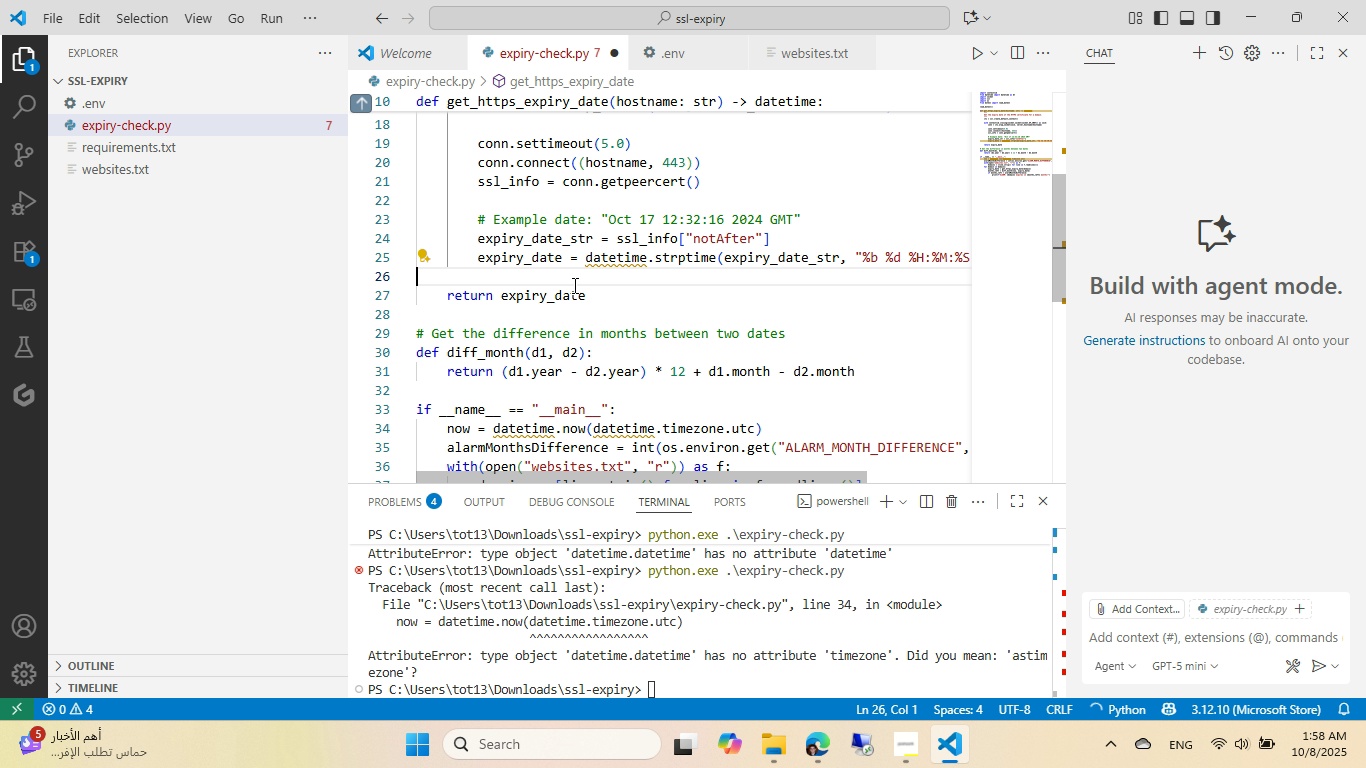 
key(Tab)
 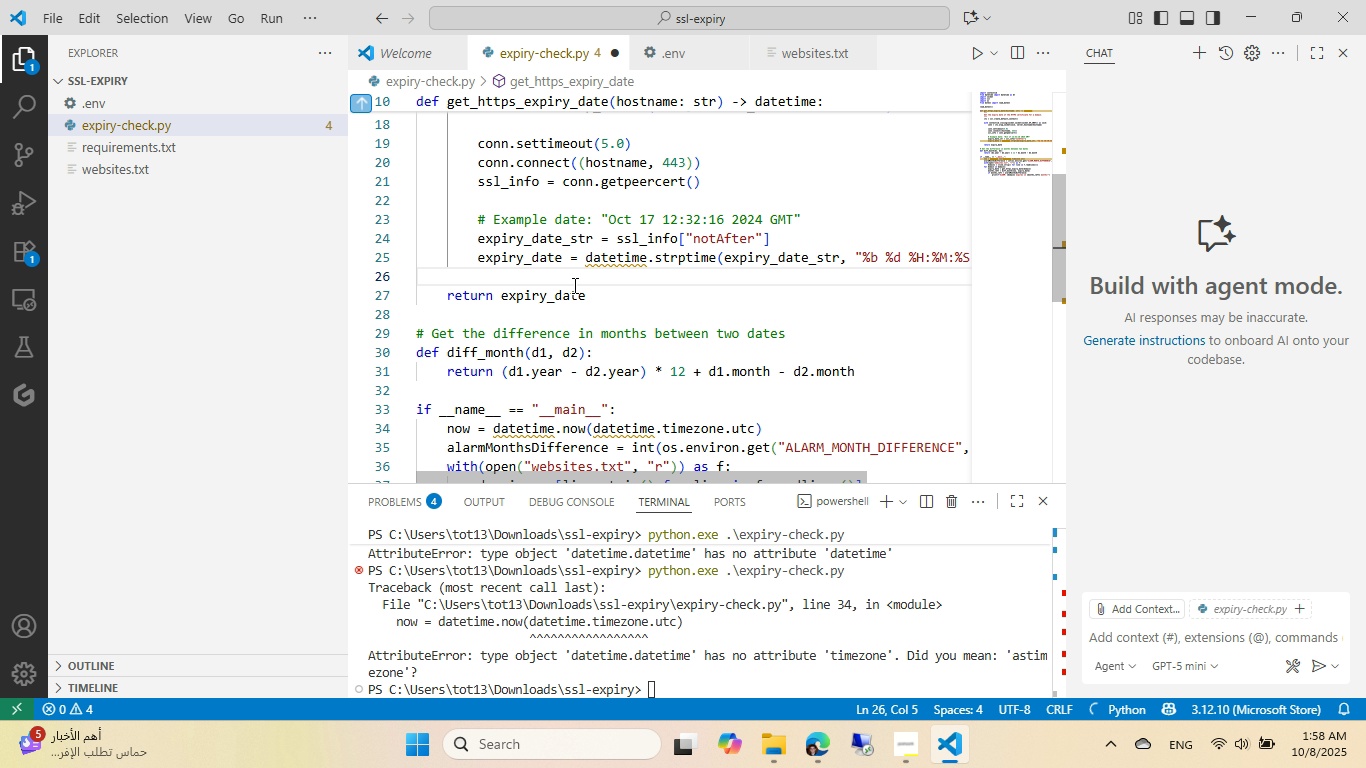 
key(Tab)
 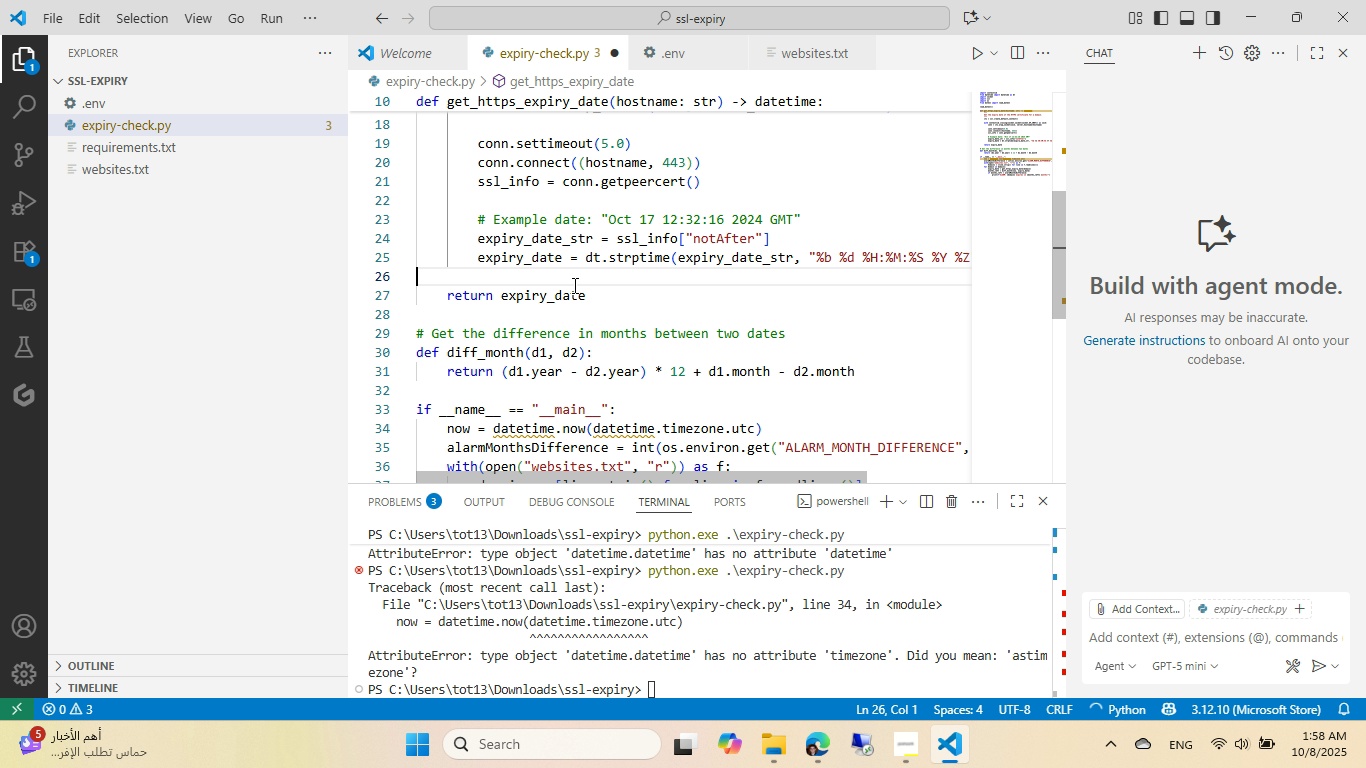 
scroll: coordinate [547, 267], scroll_direction: down, amount: 3.0
 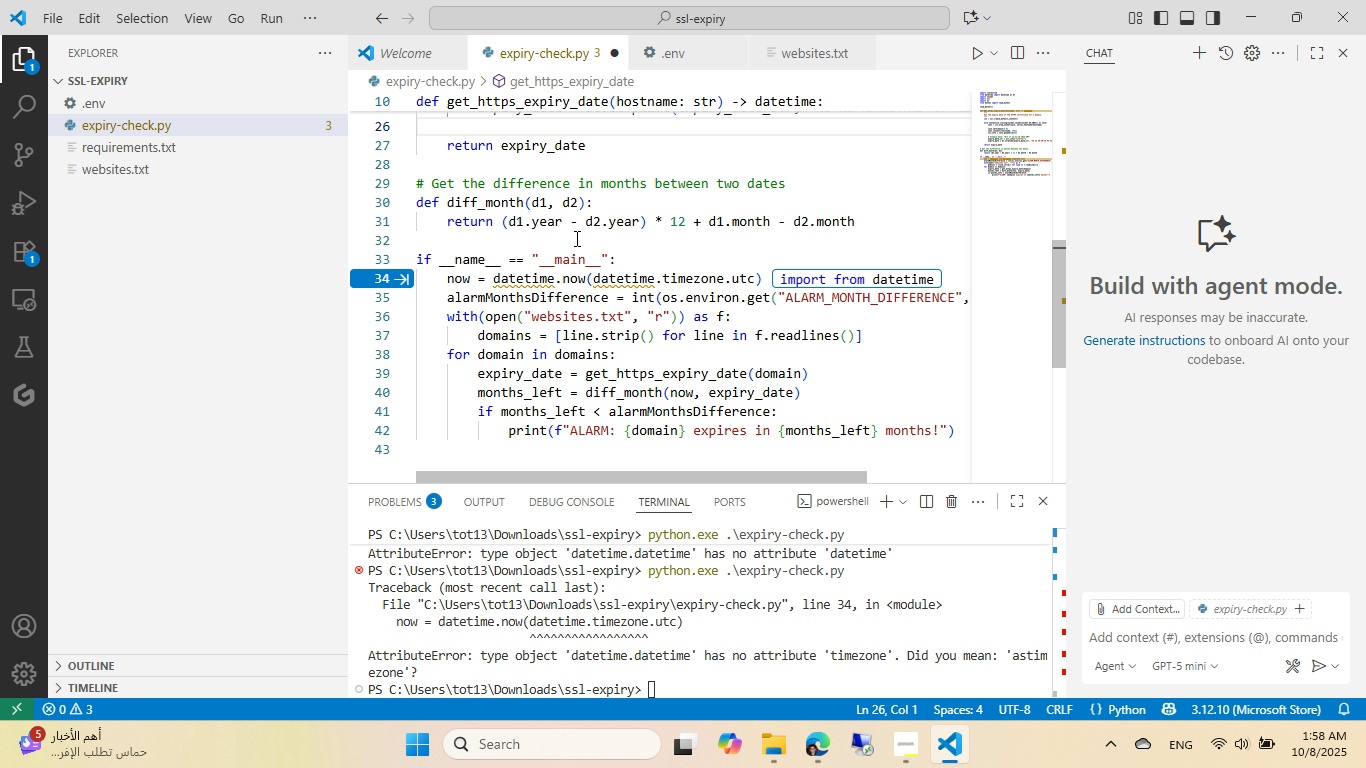 
left_click([575, 238])
 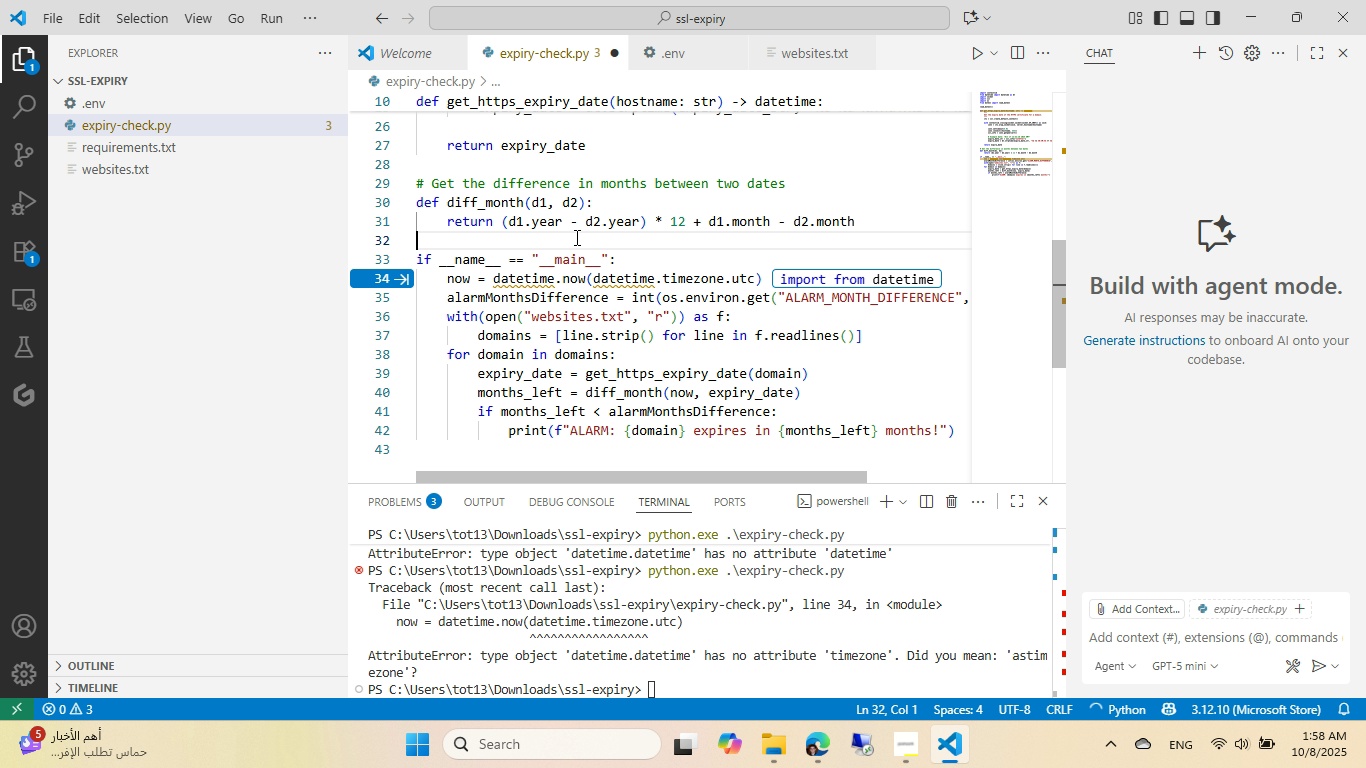 
type(dt.time)
 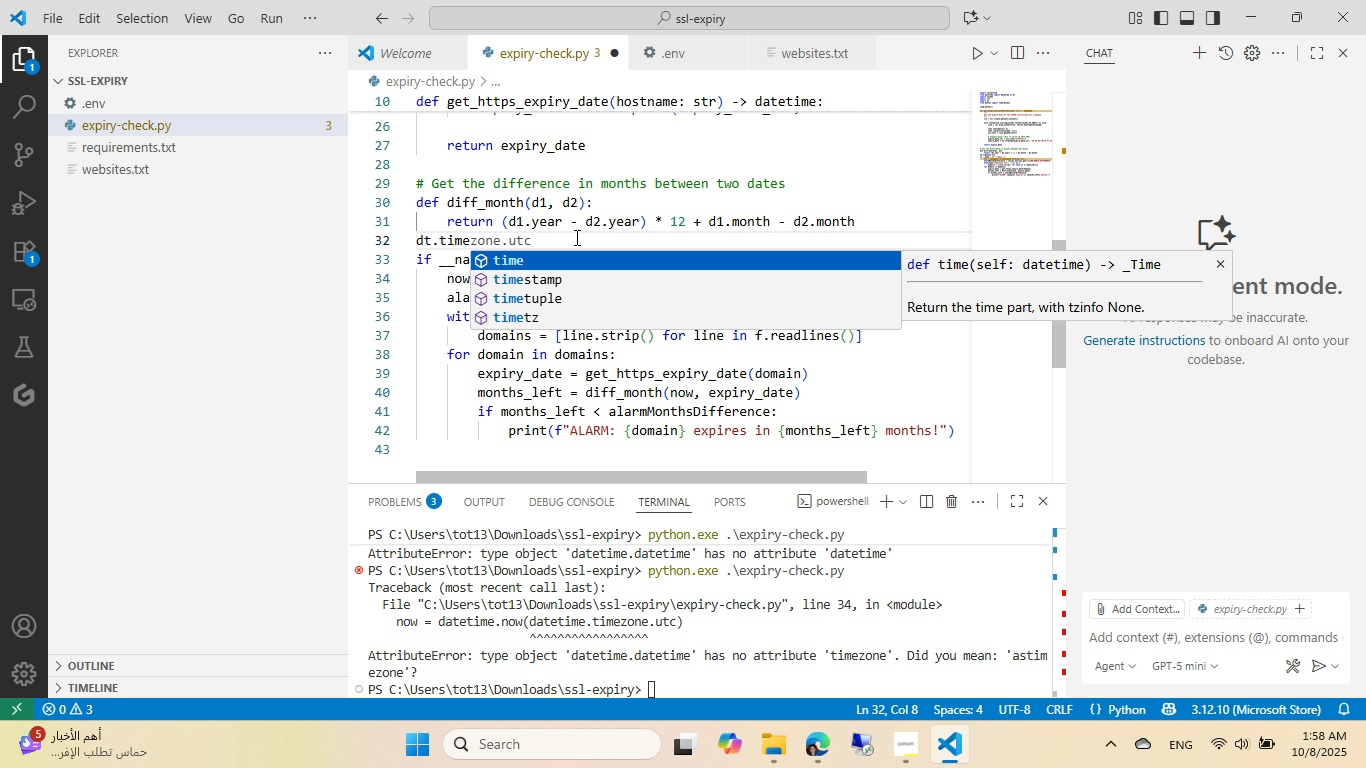 
key(Backspace)
key(Backspace)
key(Backspace)
key(Backspace)
type(datei)
key(Backspace)
type(tiz)